 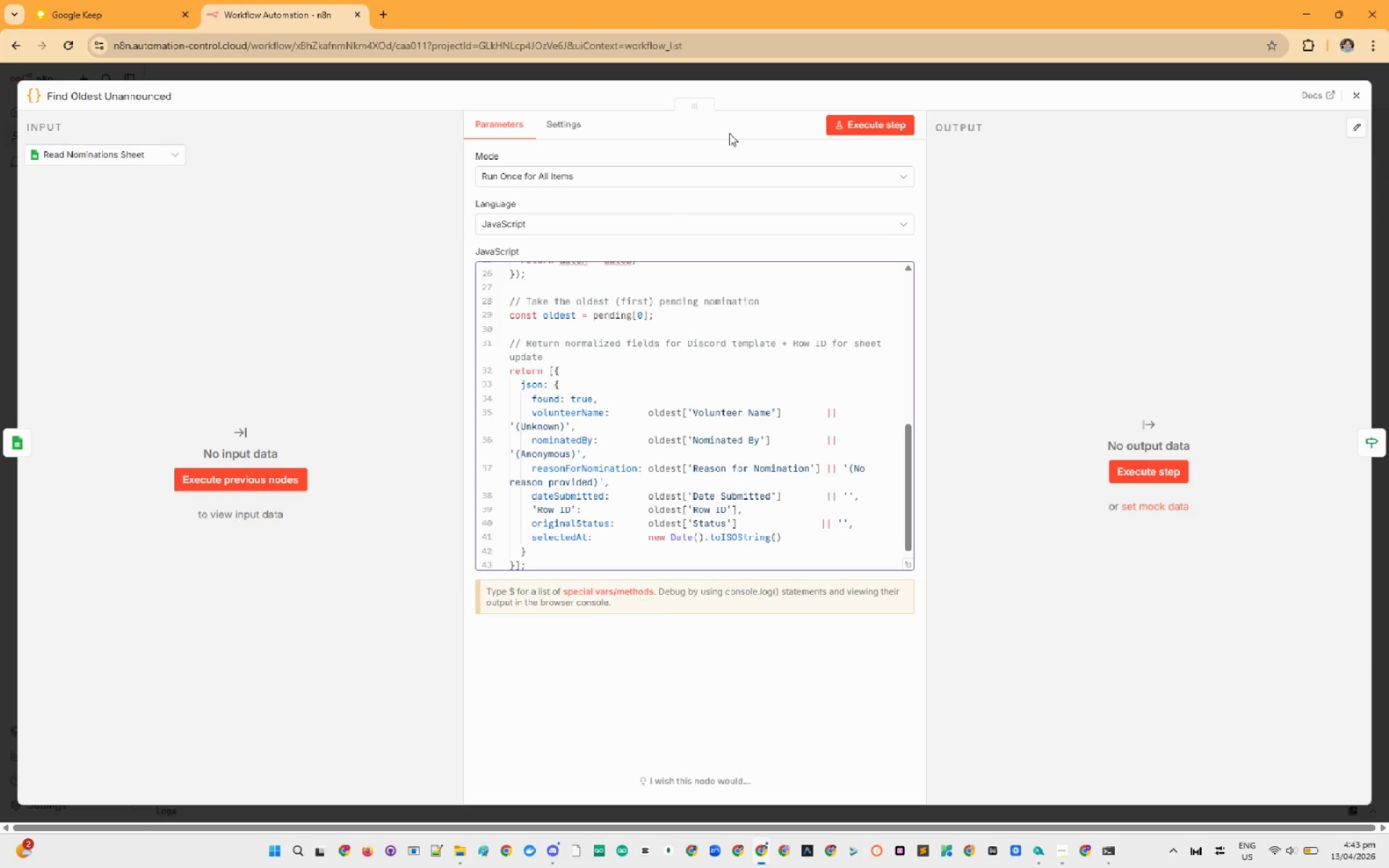 
scroll: coordinate [754, 446], scroll_direction: up, amount: 1.0
 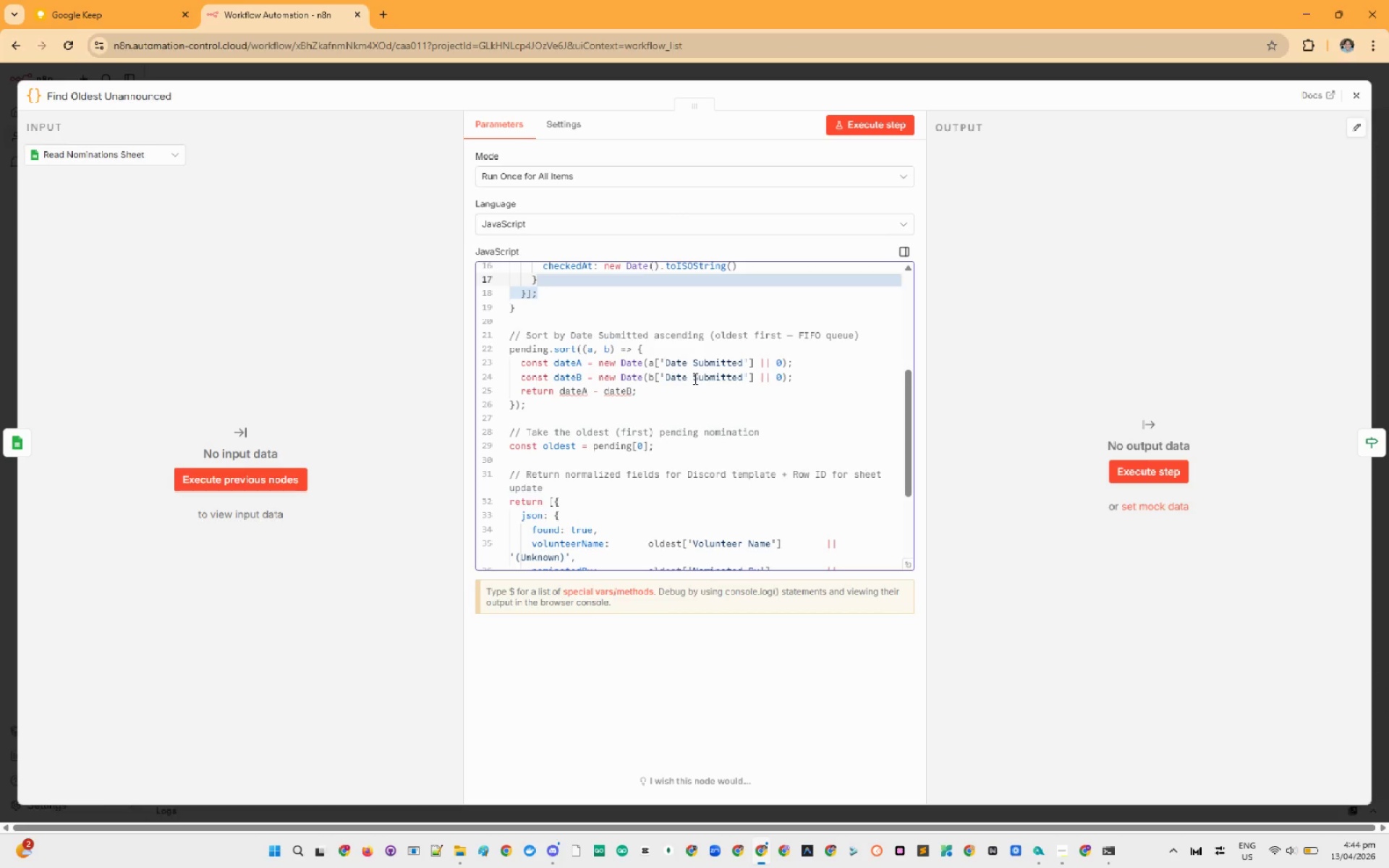 
wait(54.2)
 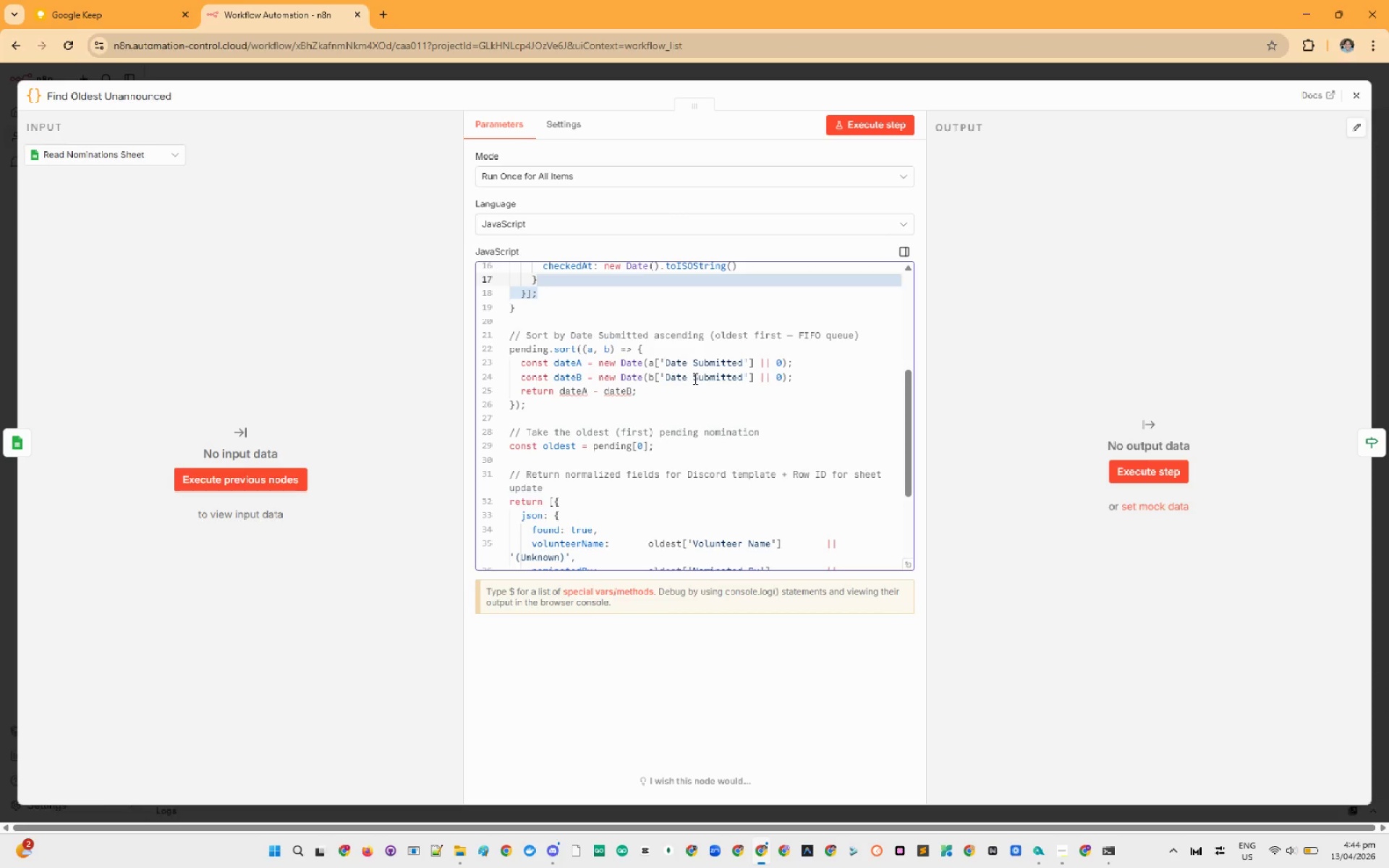 
left_click([538, 409])
 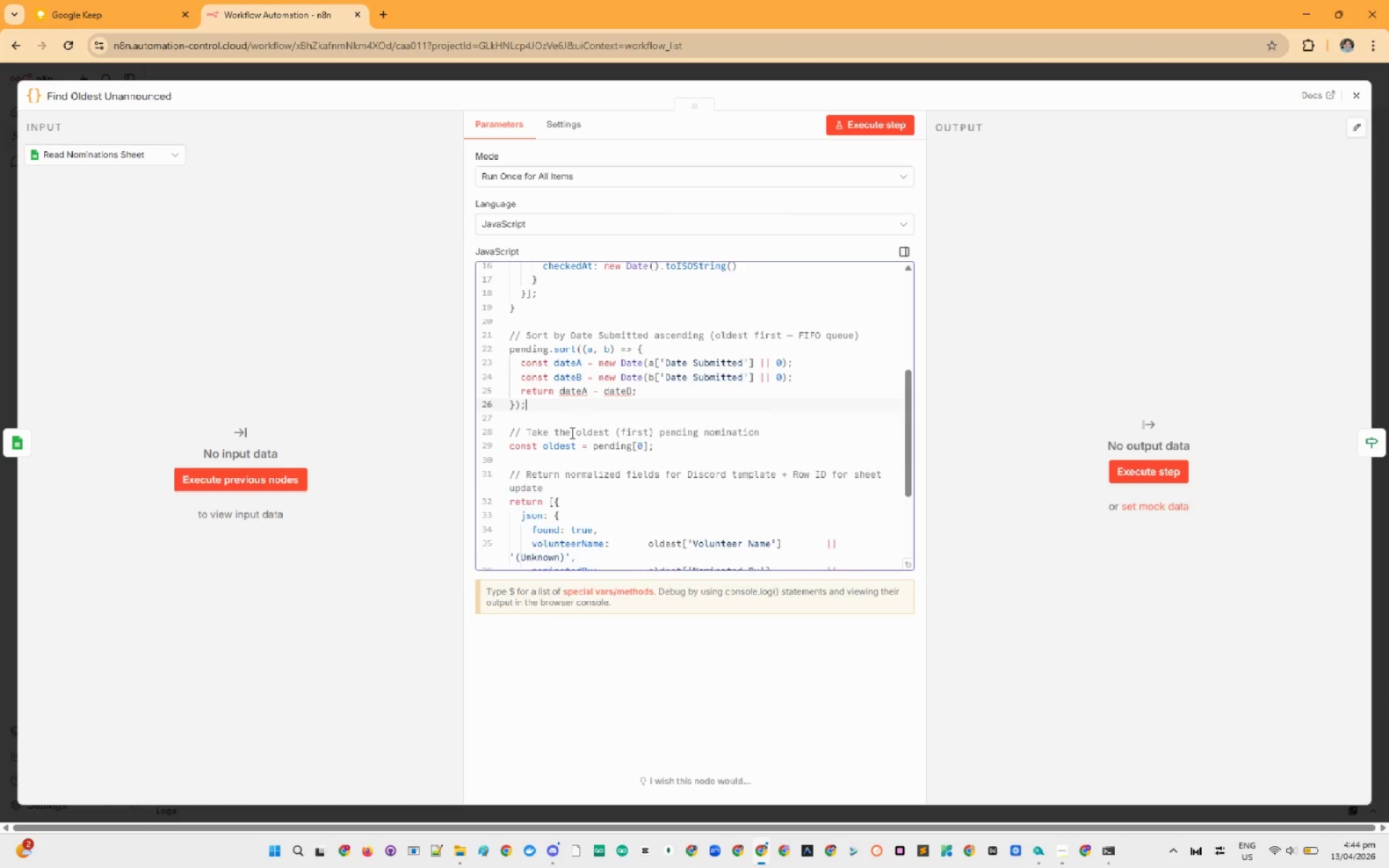 
scroll: coordinate [571, 432], scroll_direction: up, amount: 2.0
 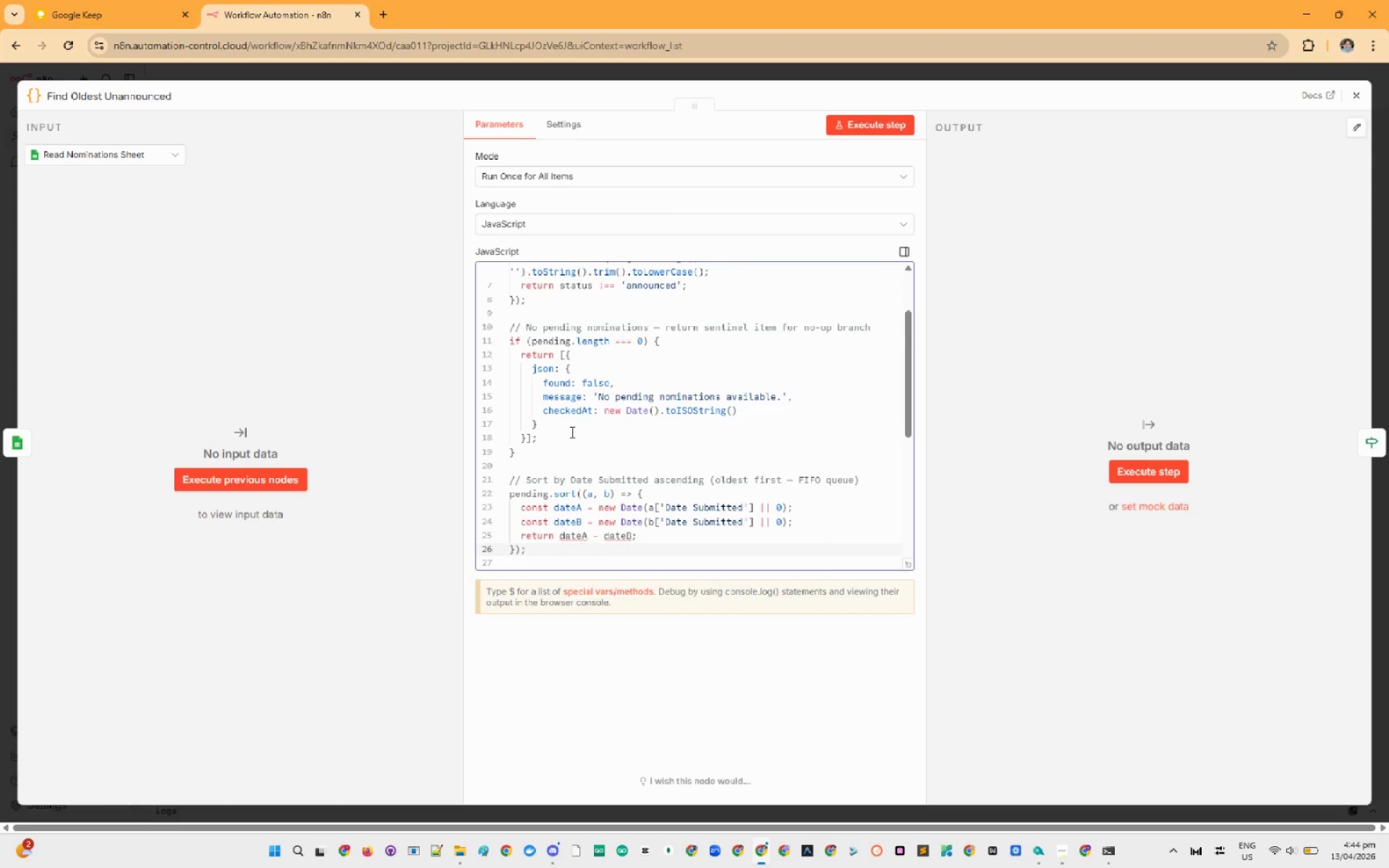 
left_click([571, 430])
 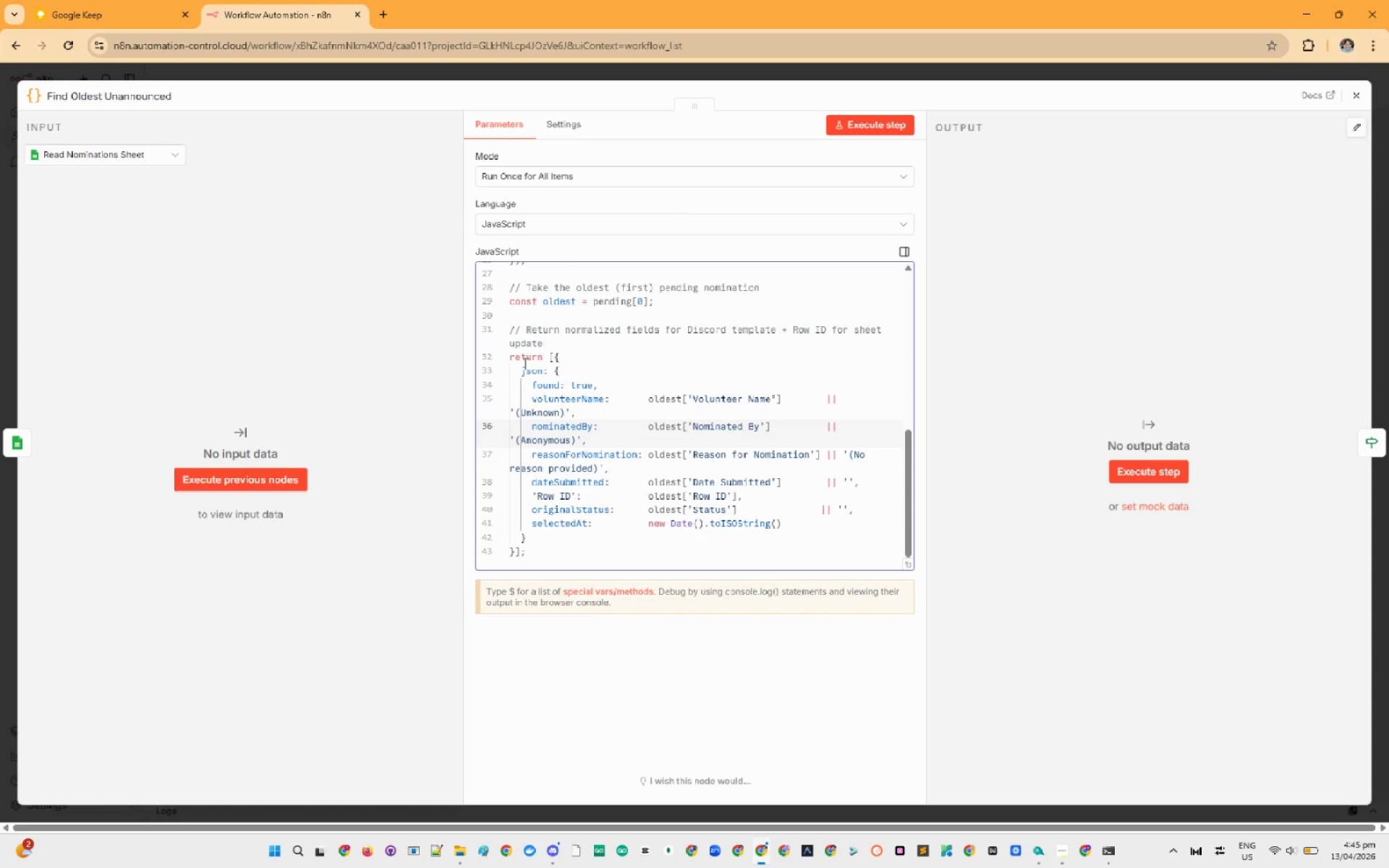 
scroll: coordinate [571, 430], scroll_direction: down, amount: 5.0
 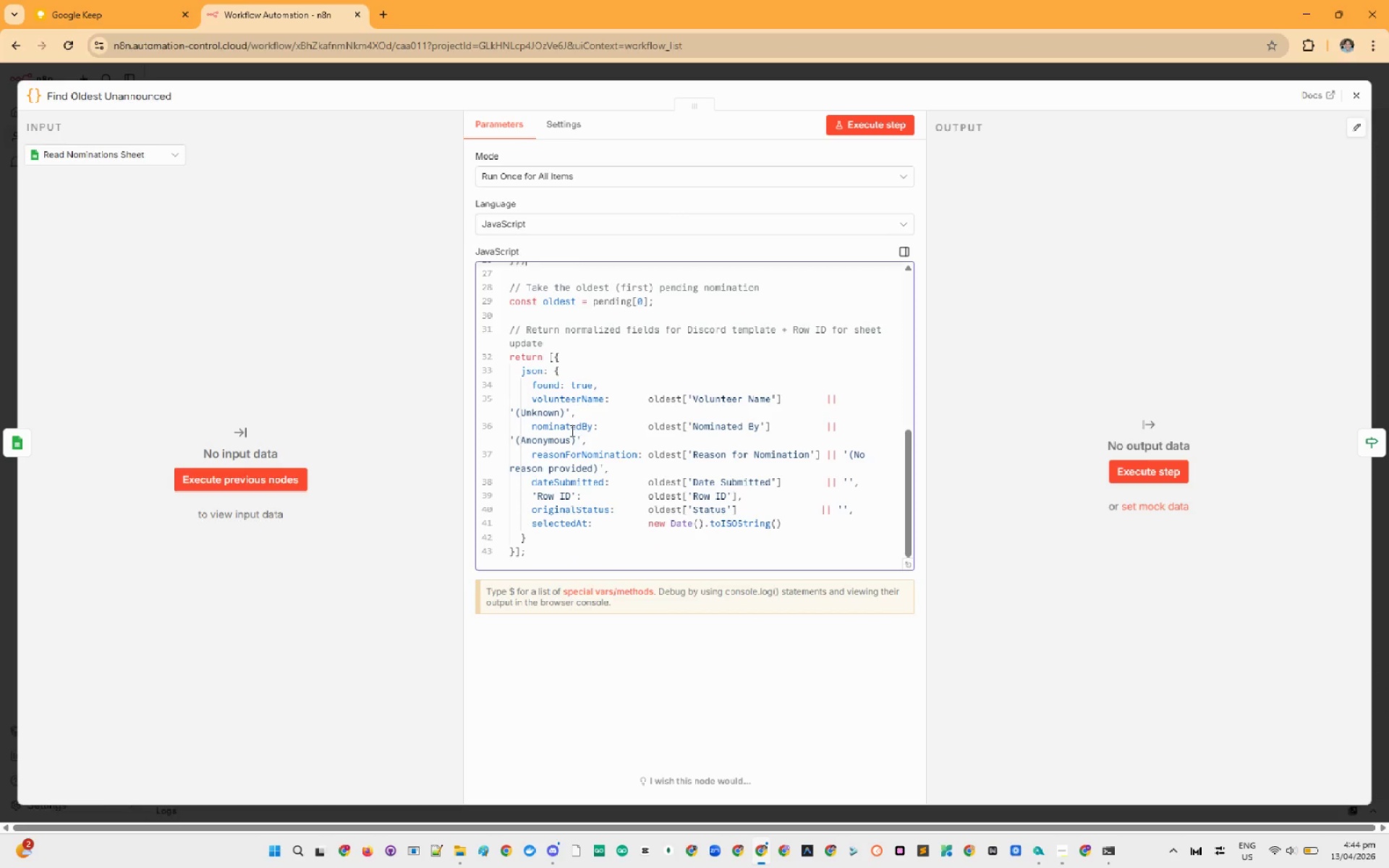 
wait(83.47)
 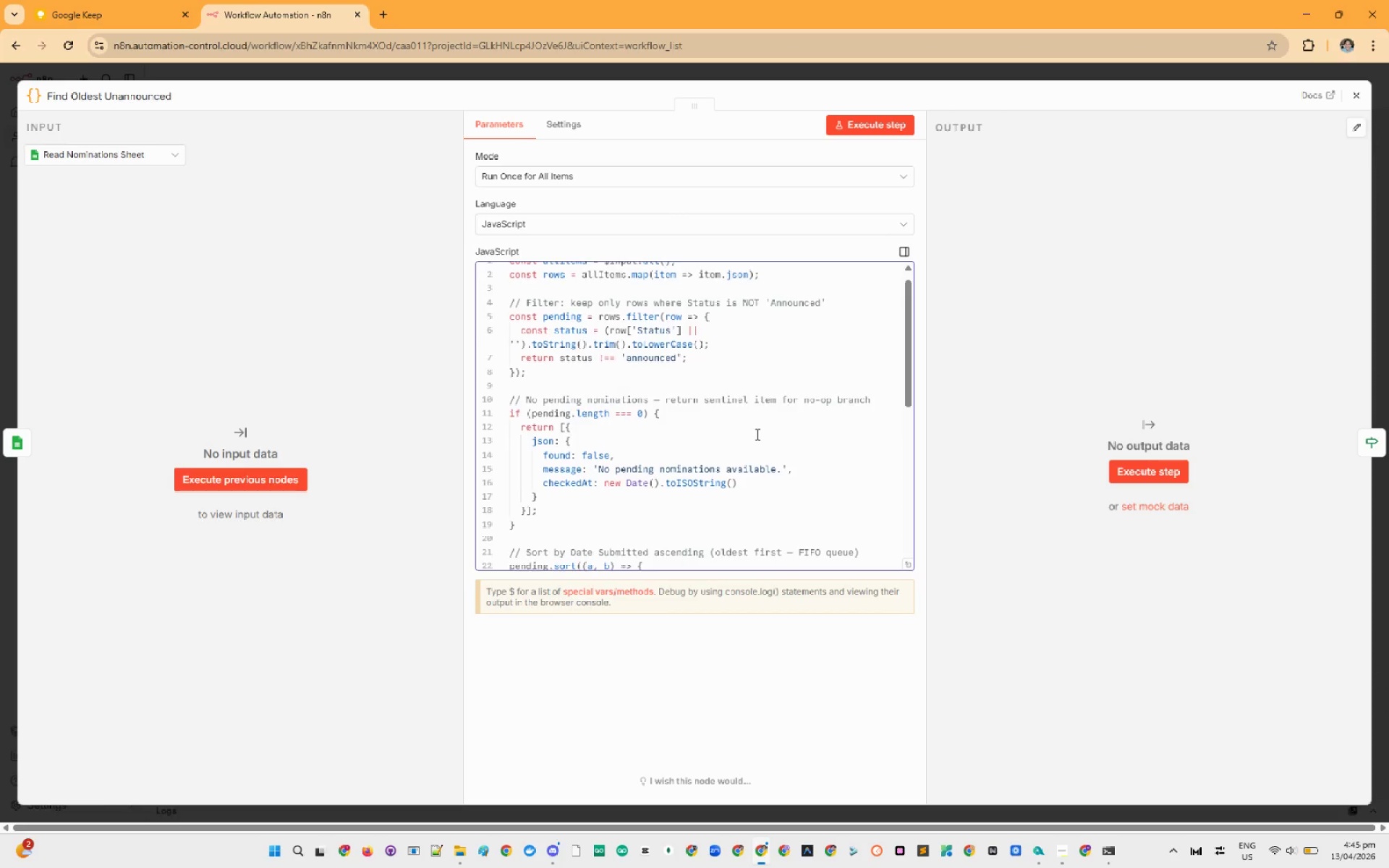 
left_click([756, 434])
 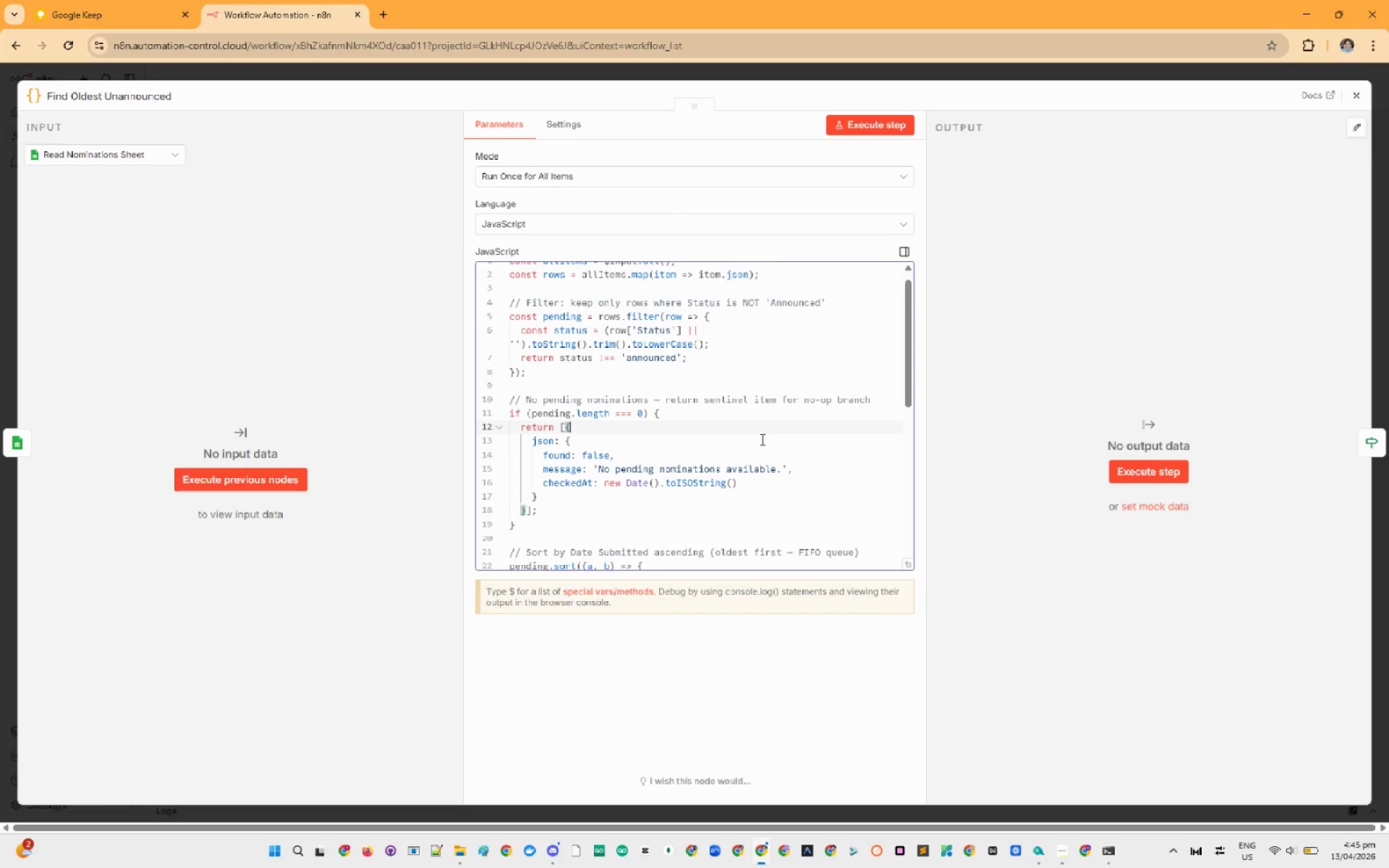 
scroll: coordinate [757, 436], scroll_direction: up, amount: 6.0
 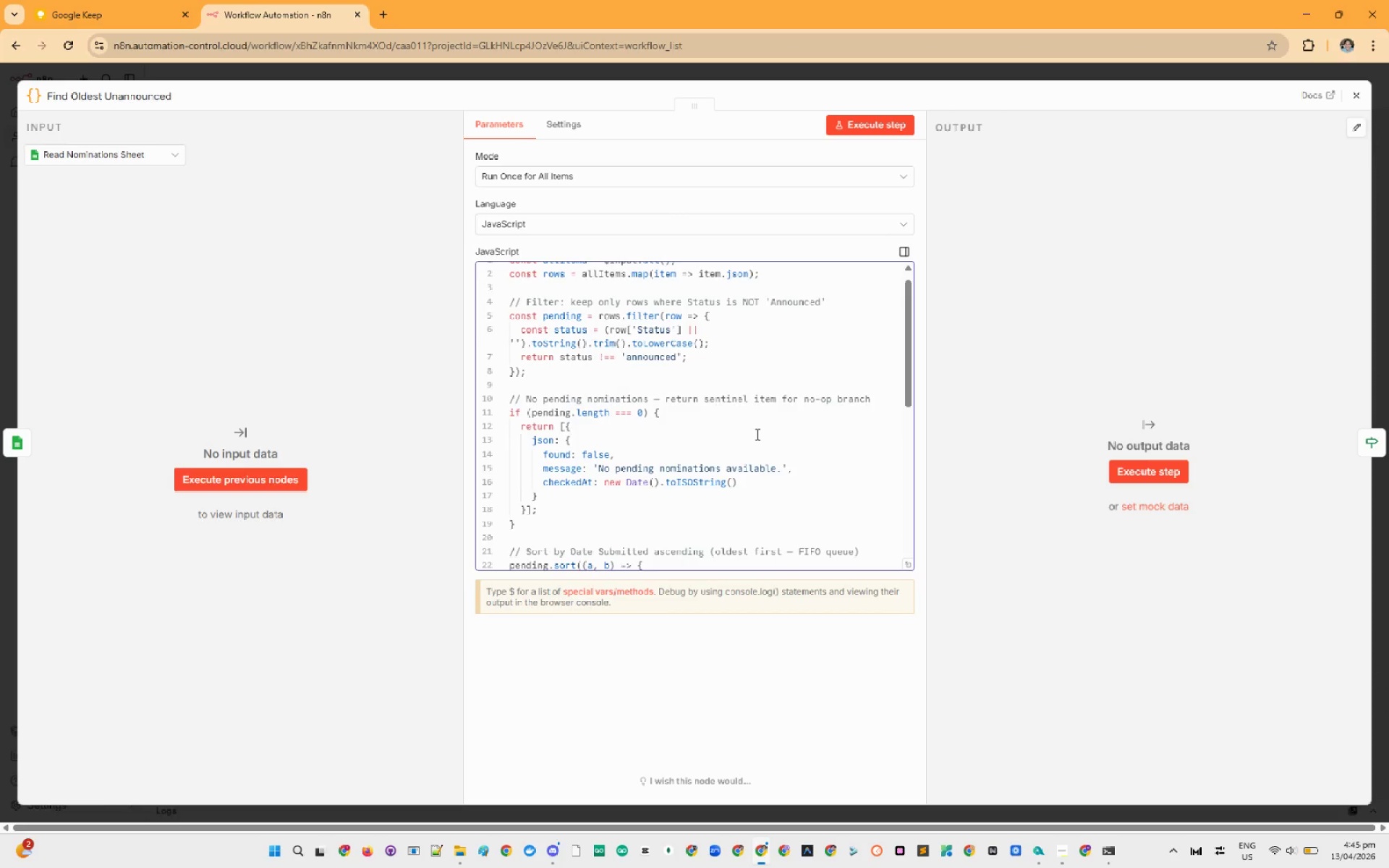 
double_click([761, 439])
 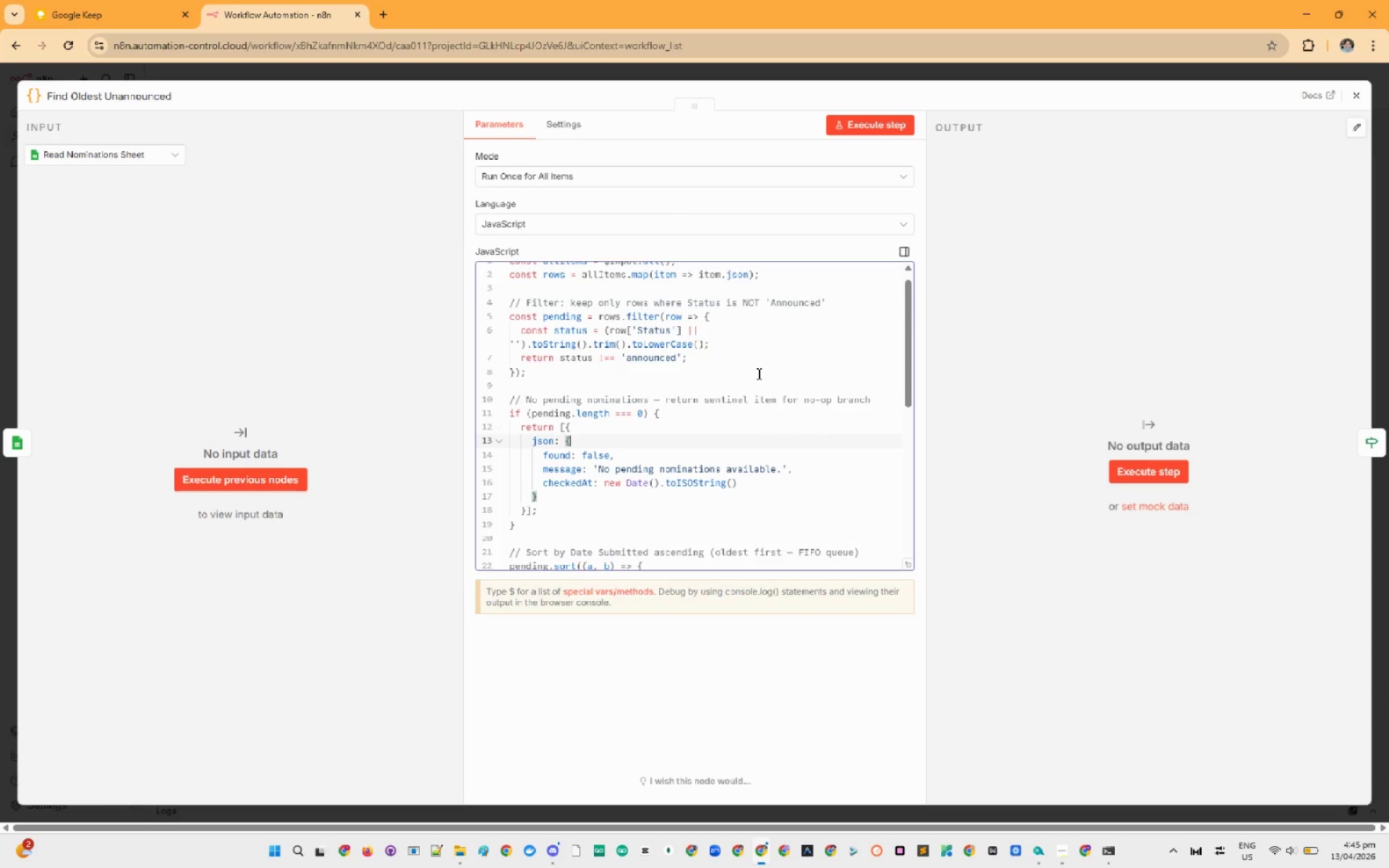 
triple_click([757, 373])
 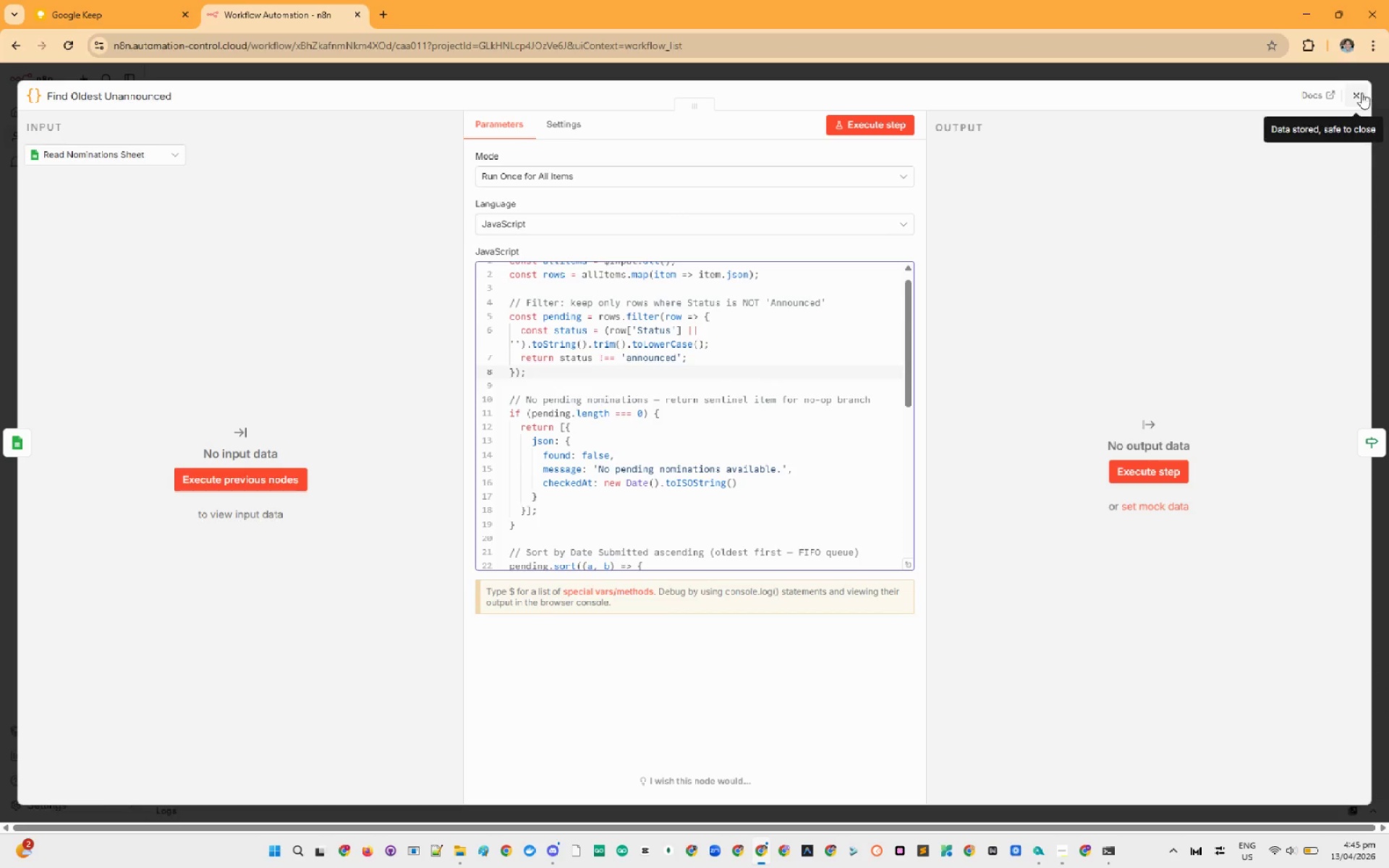 
left_click([1362, 93])
 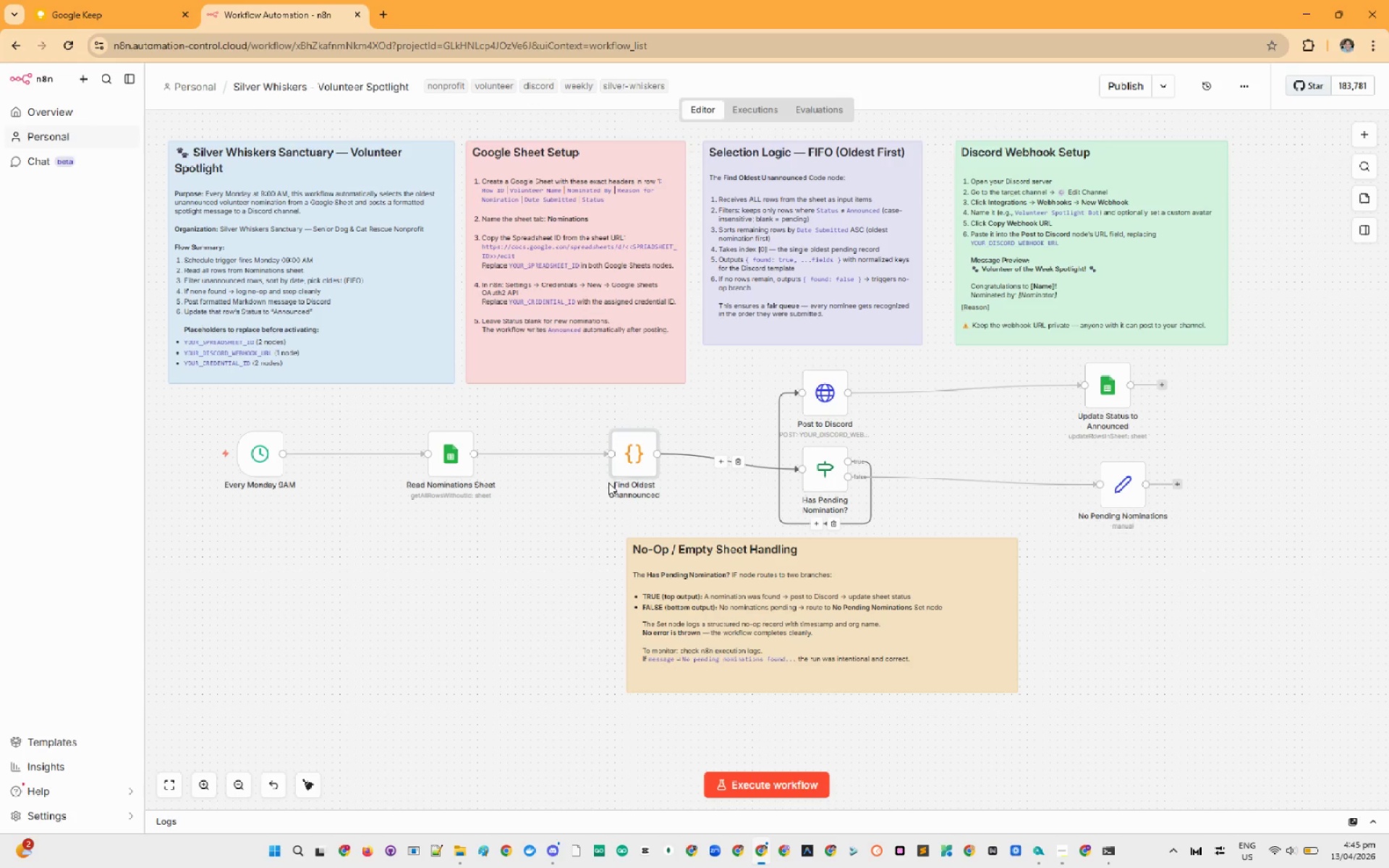 
double_click([630, 463])
 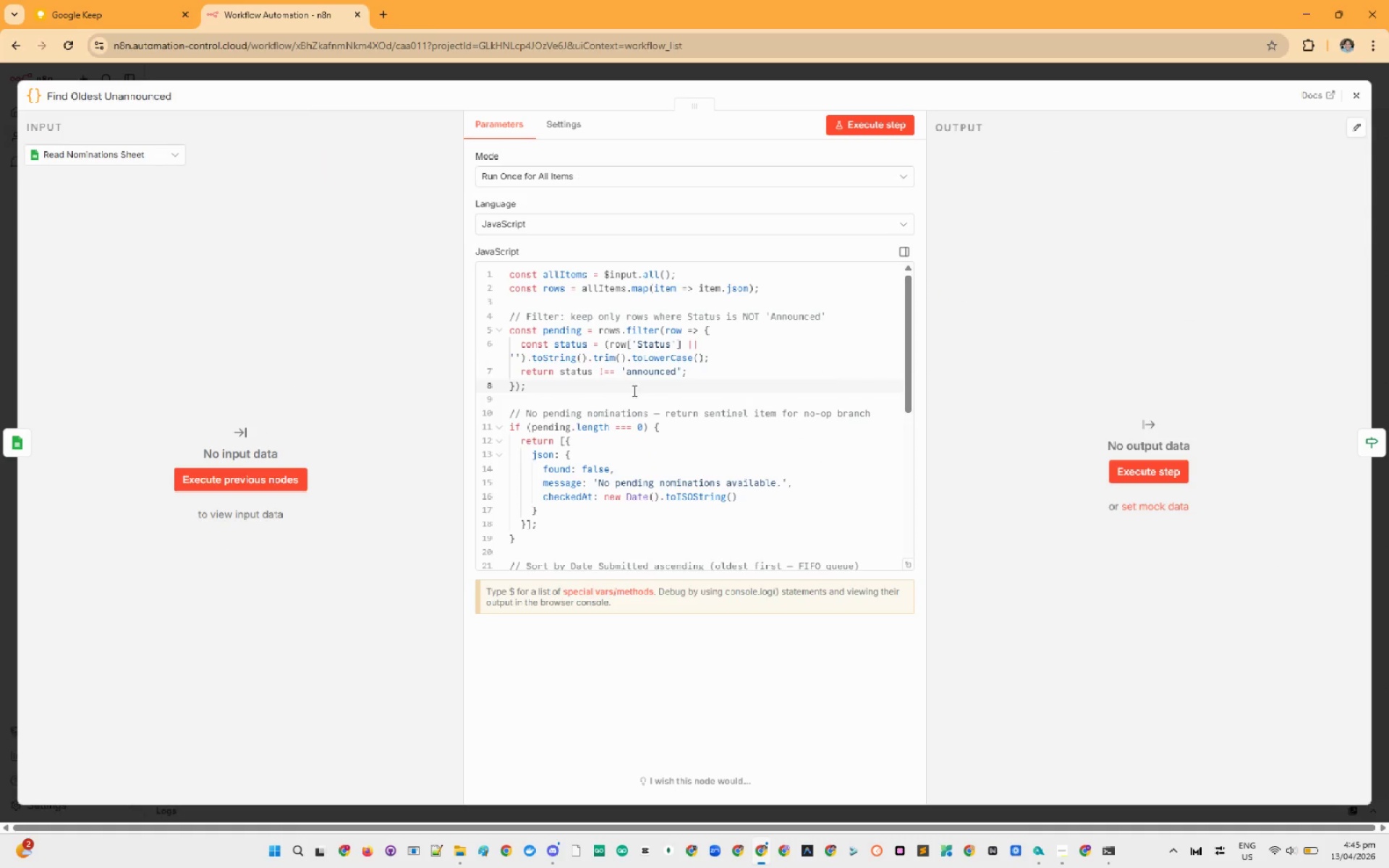 
left_click([633, 391])
 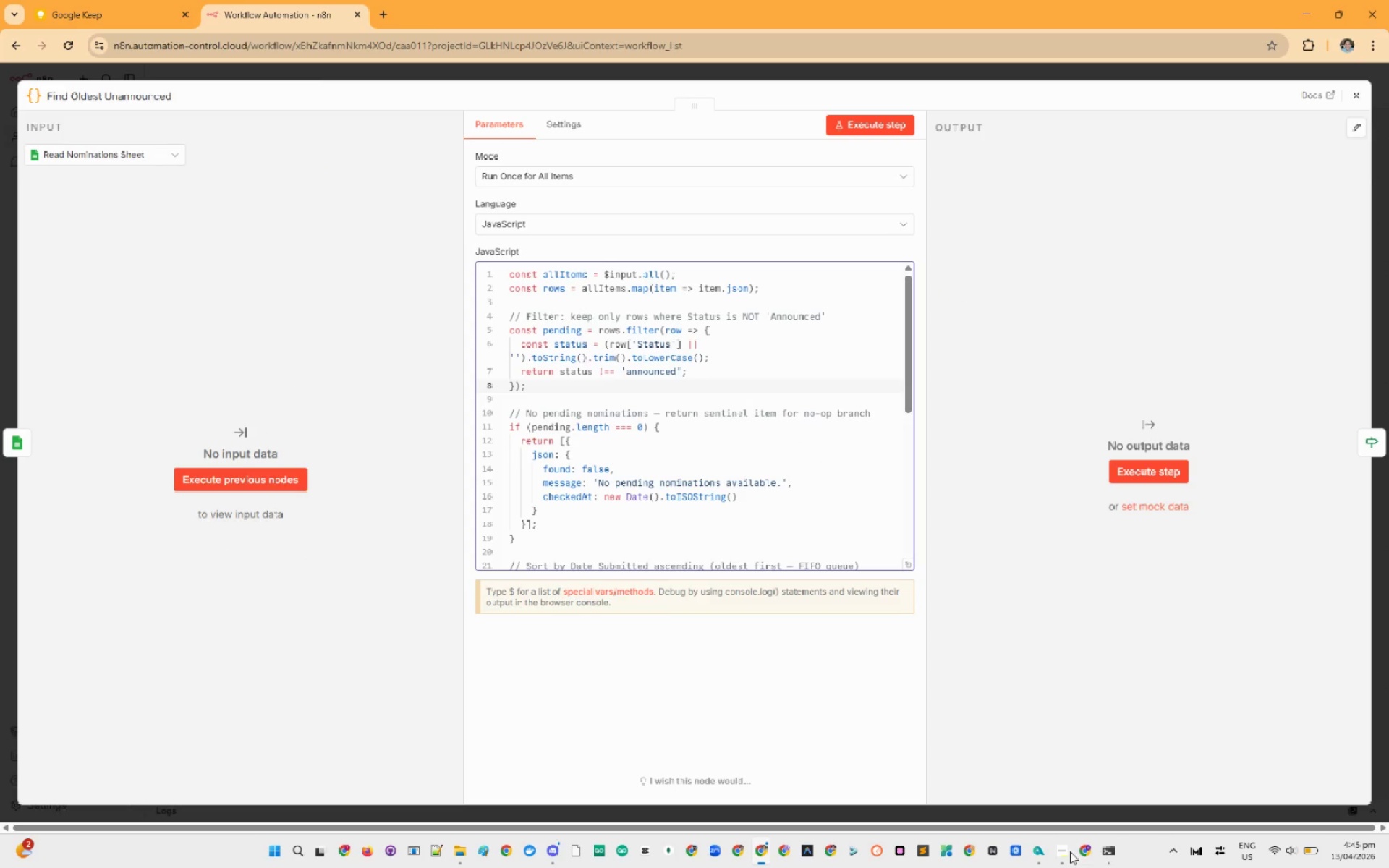 
left_click([1068, 851])